 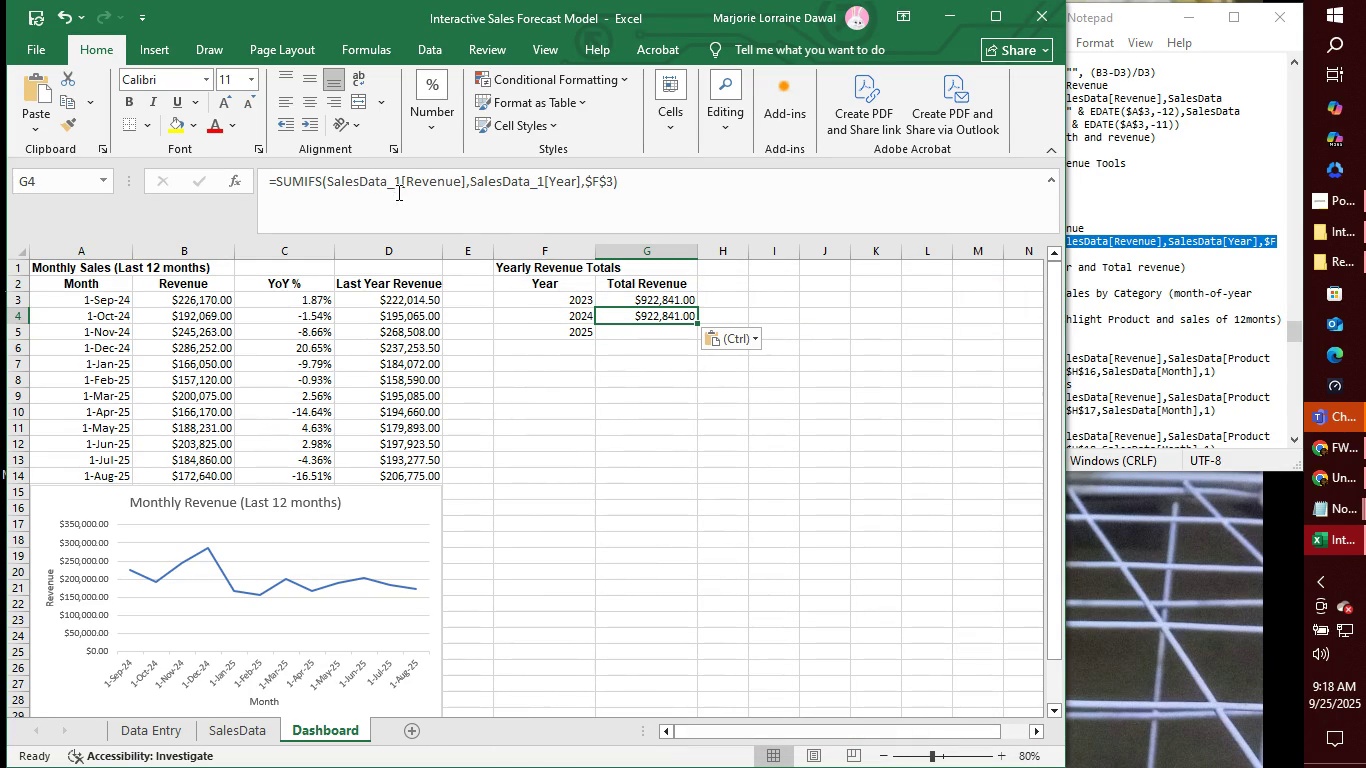 
left_click([610, 178])
 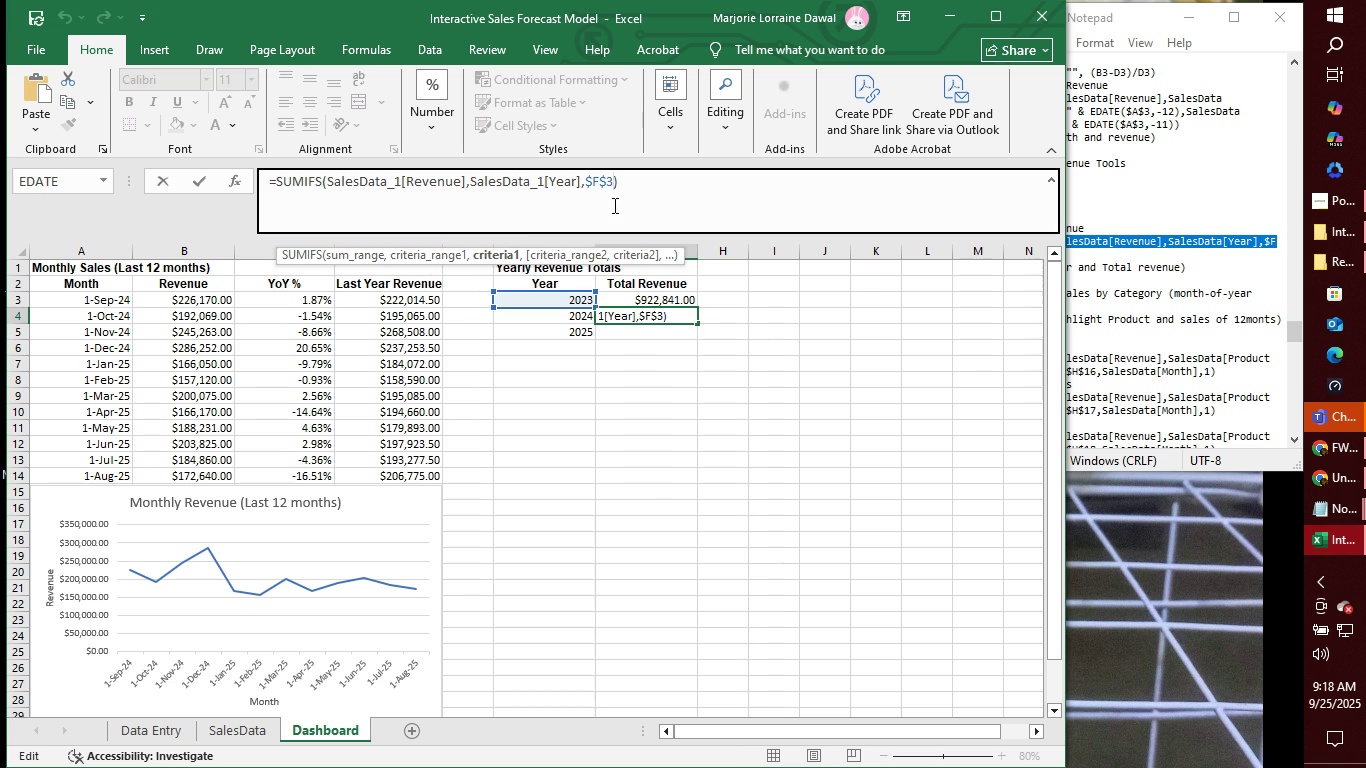 
key(Backspace)
 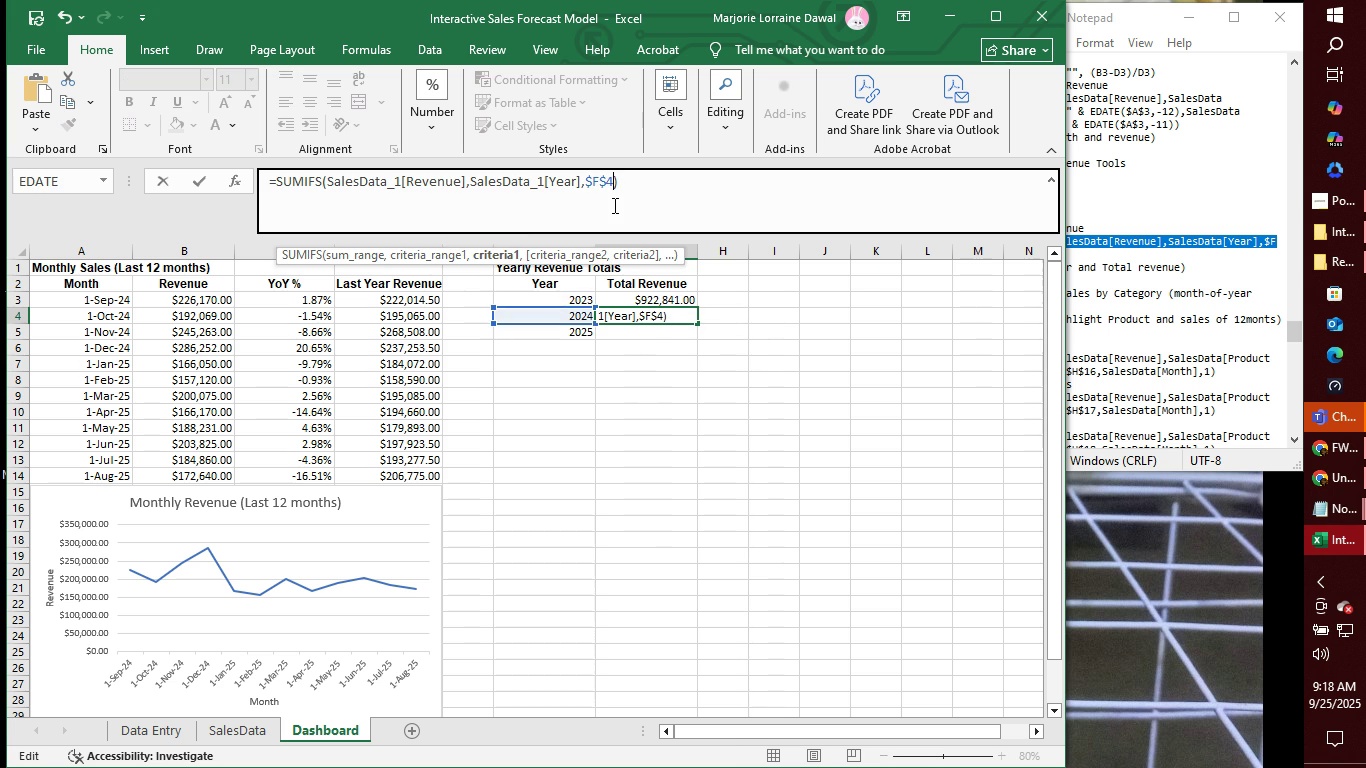 
key(4)
 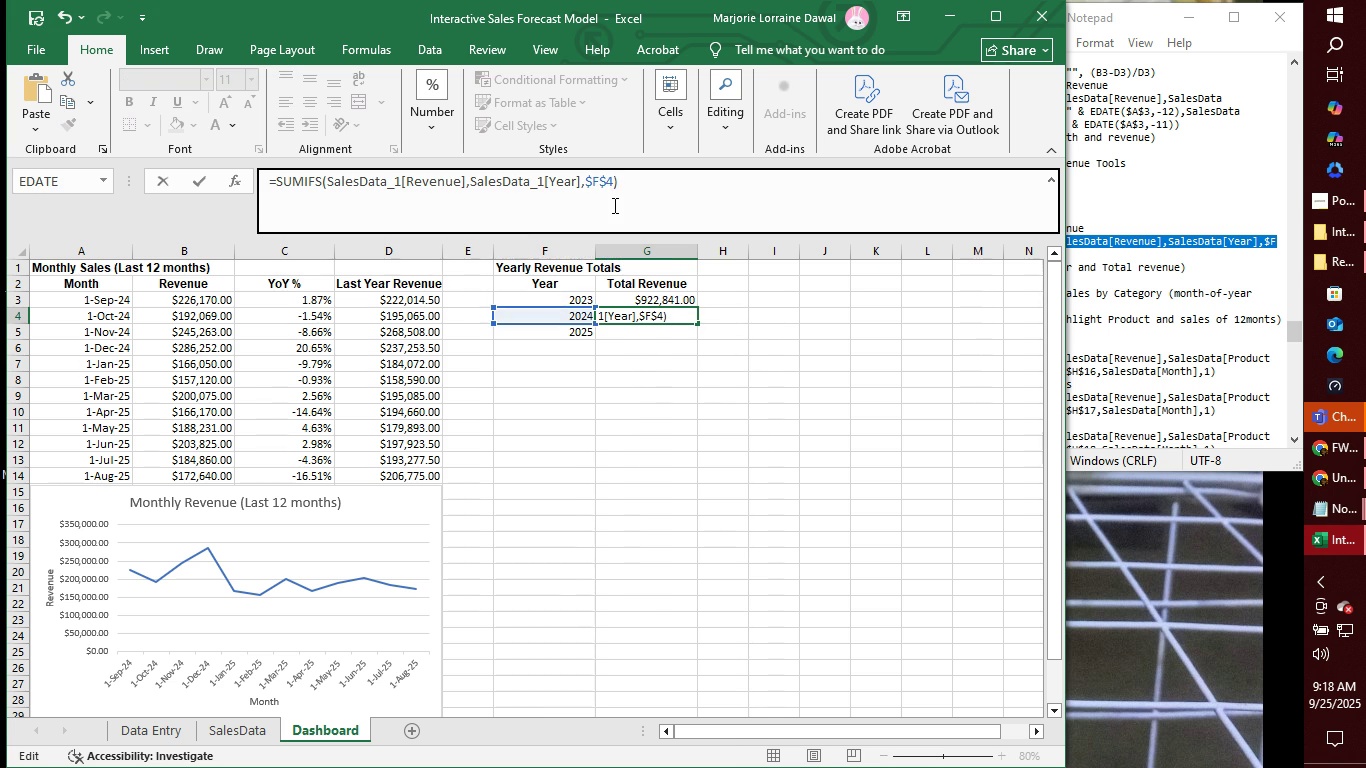 
key(Enter)